 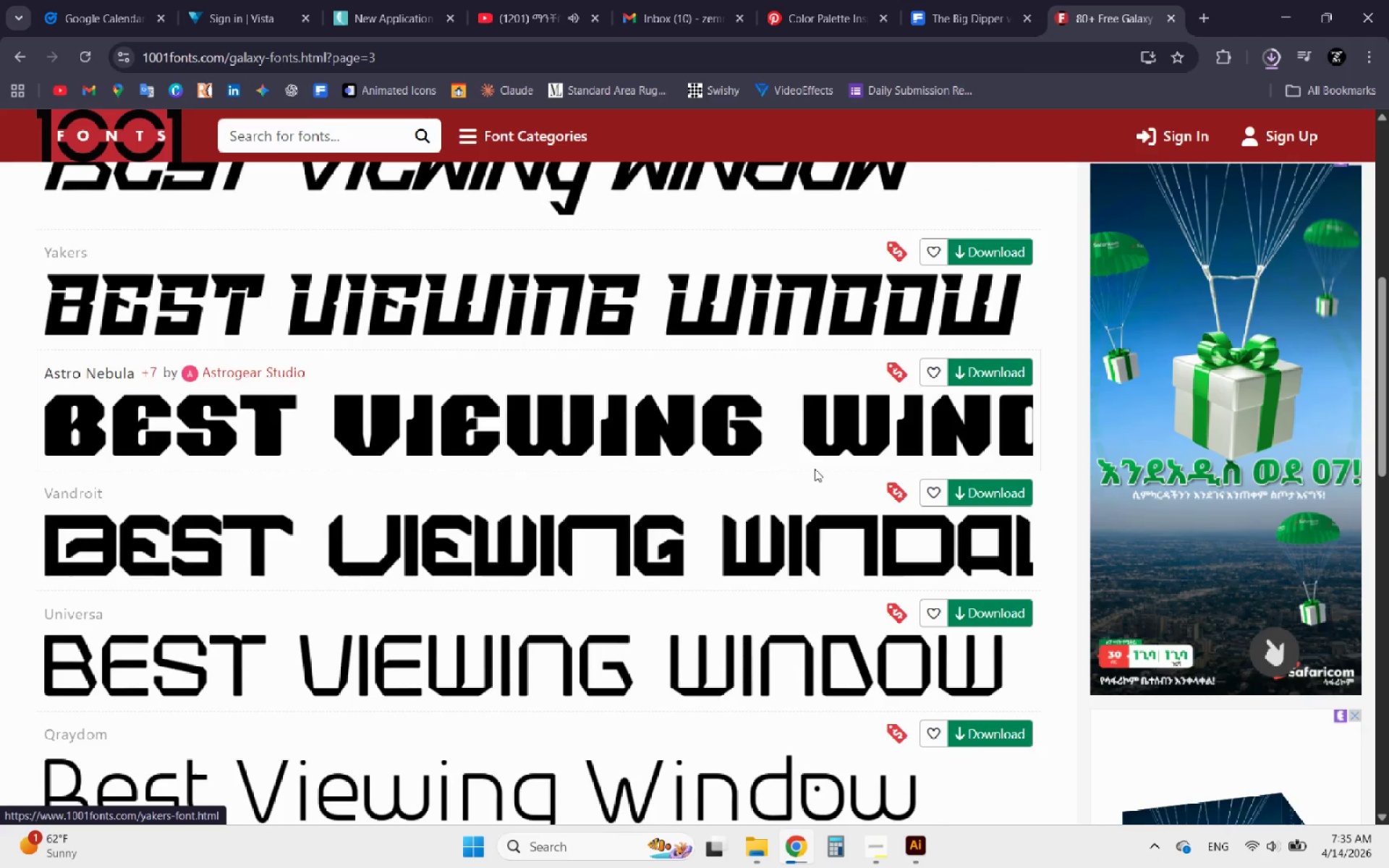 
scroll: coordinate [815, 469], scroll_direction: down, amount: 4.0
 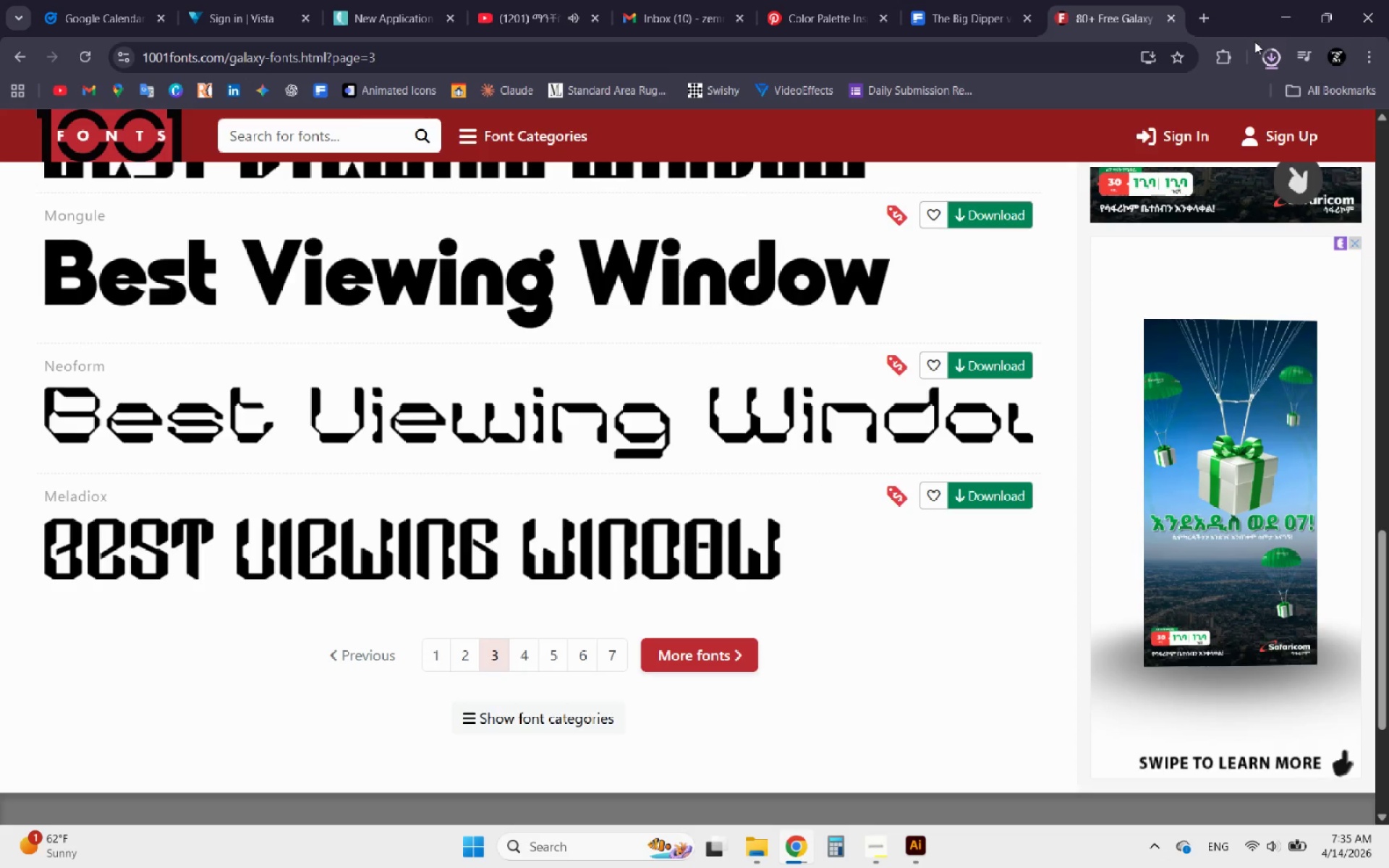 
left_click([941, 8])
 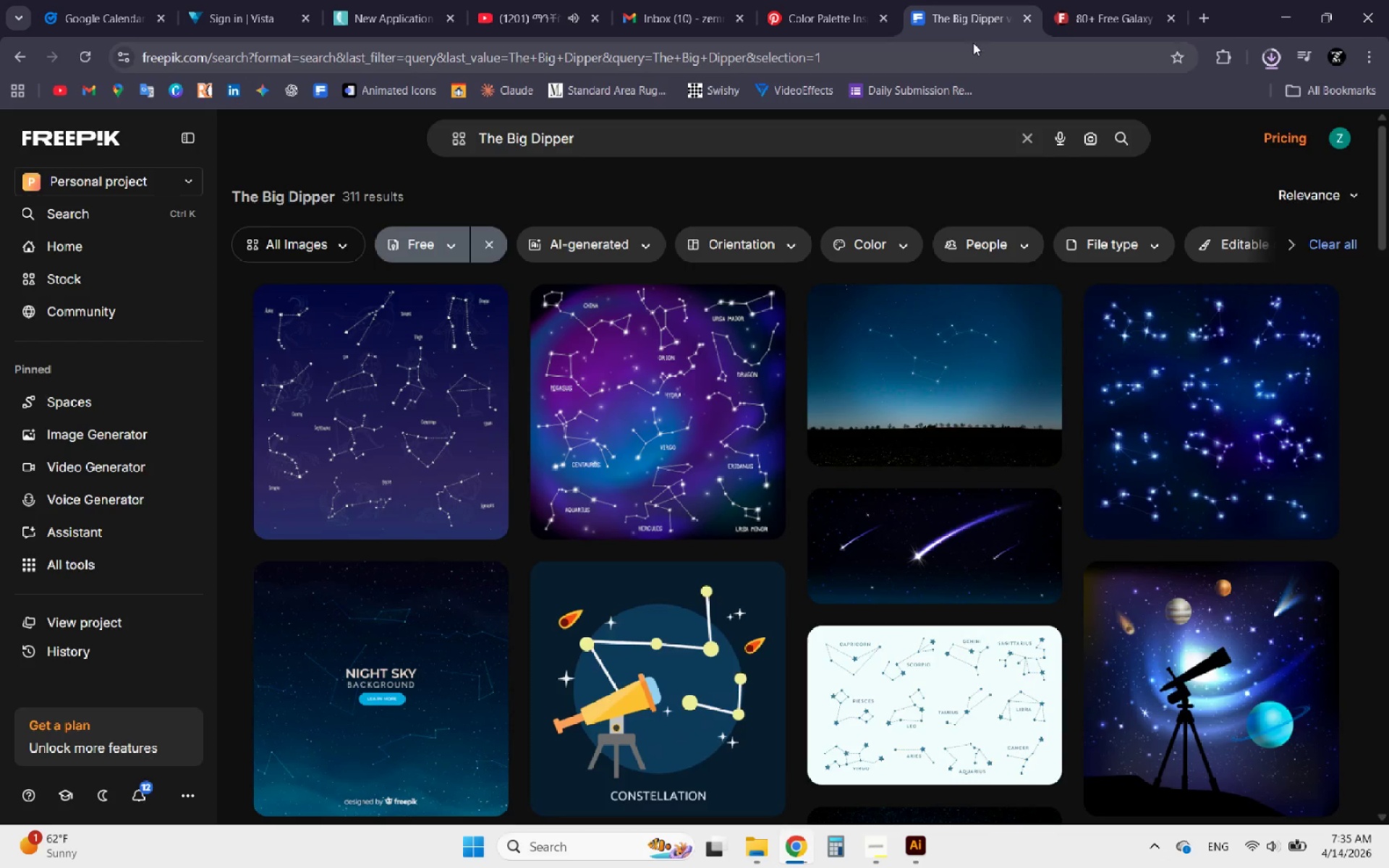 
left_click([1032, 20])
 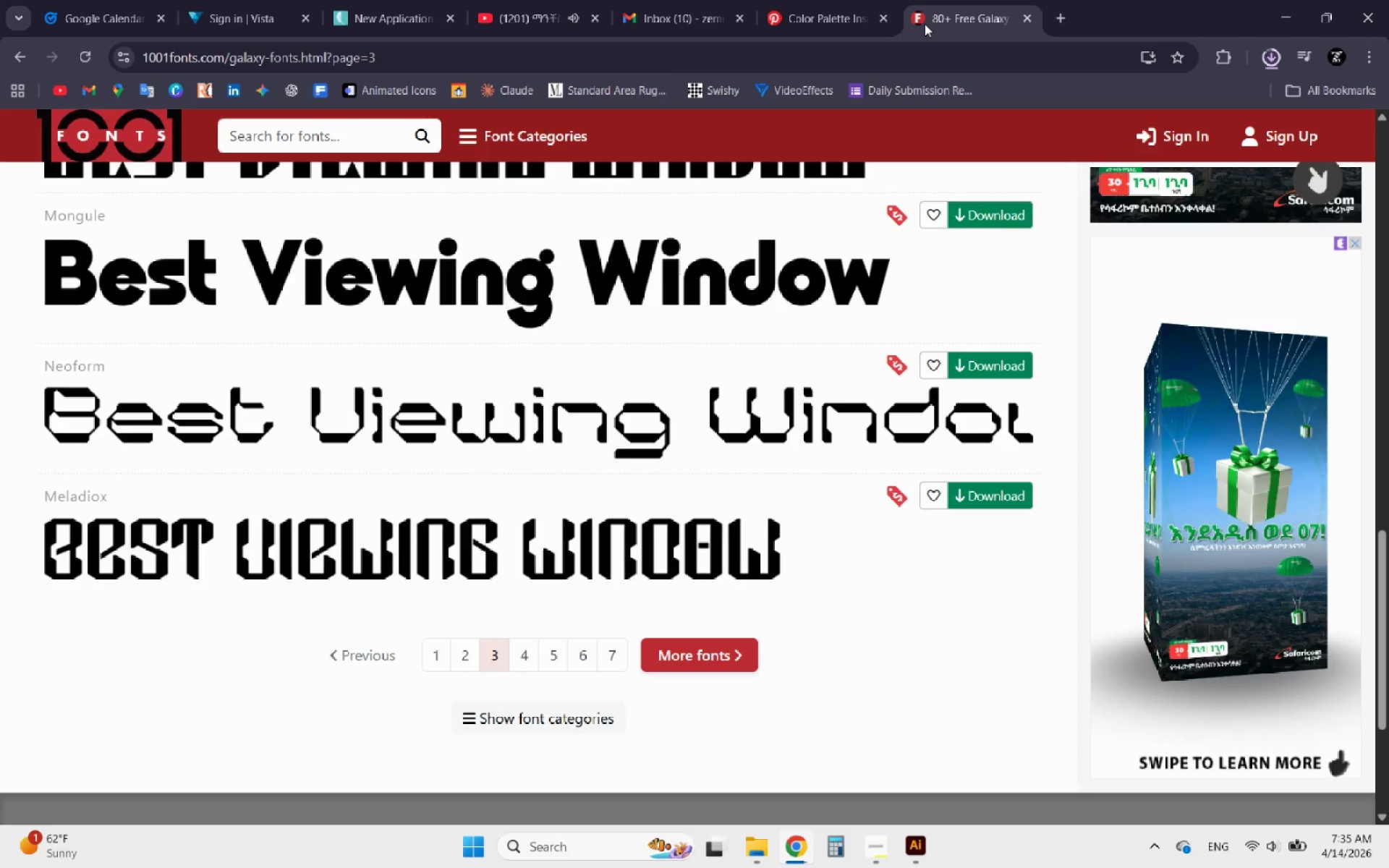 
left_click([833, 14])
 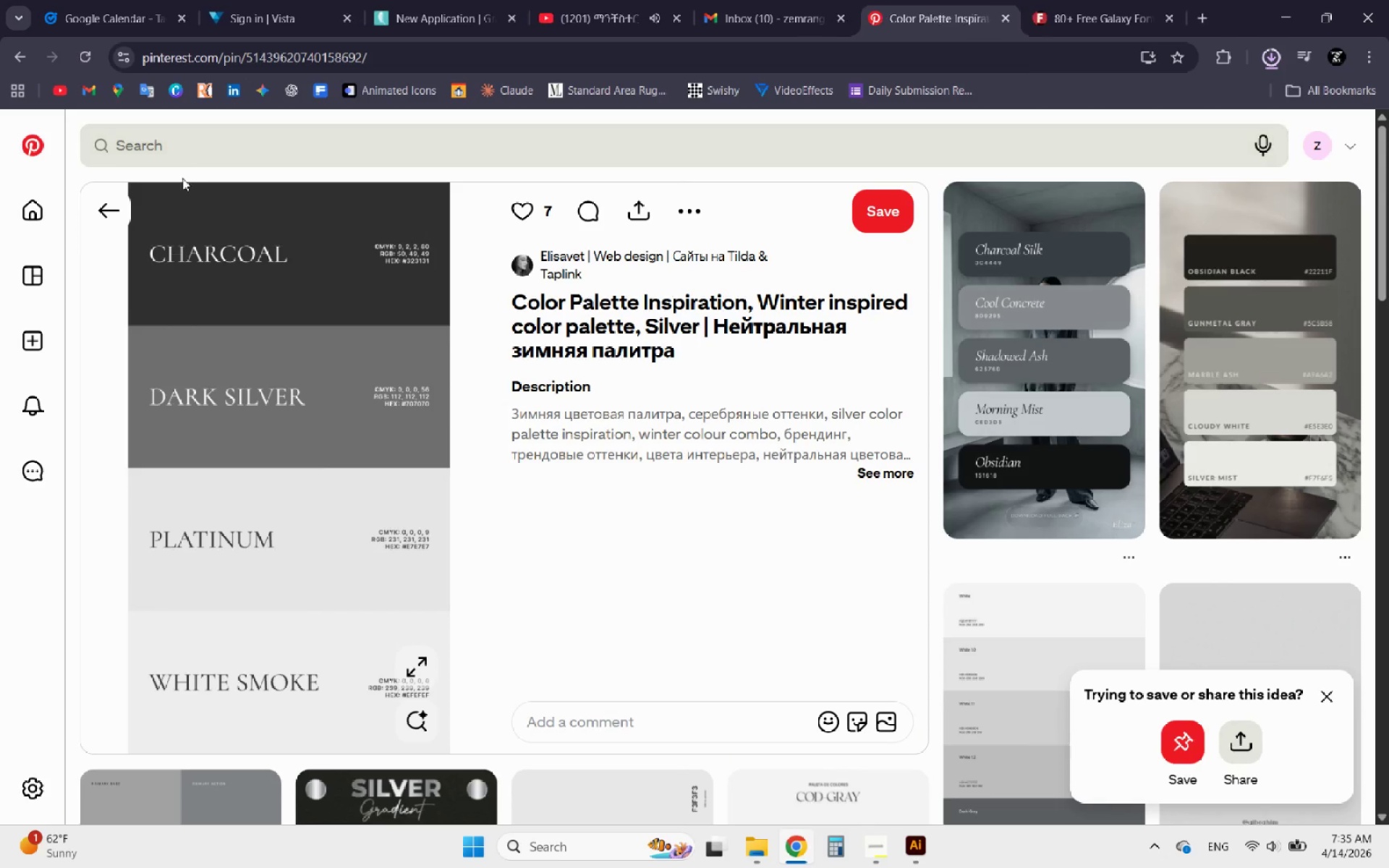 
left_click([111, 200])
 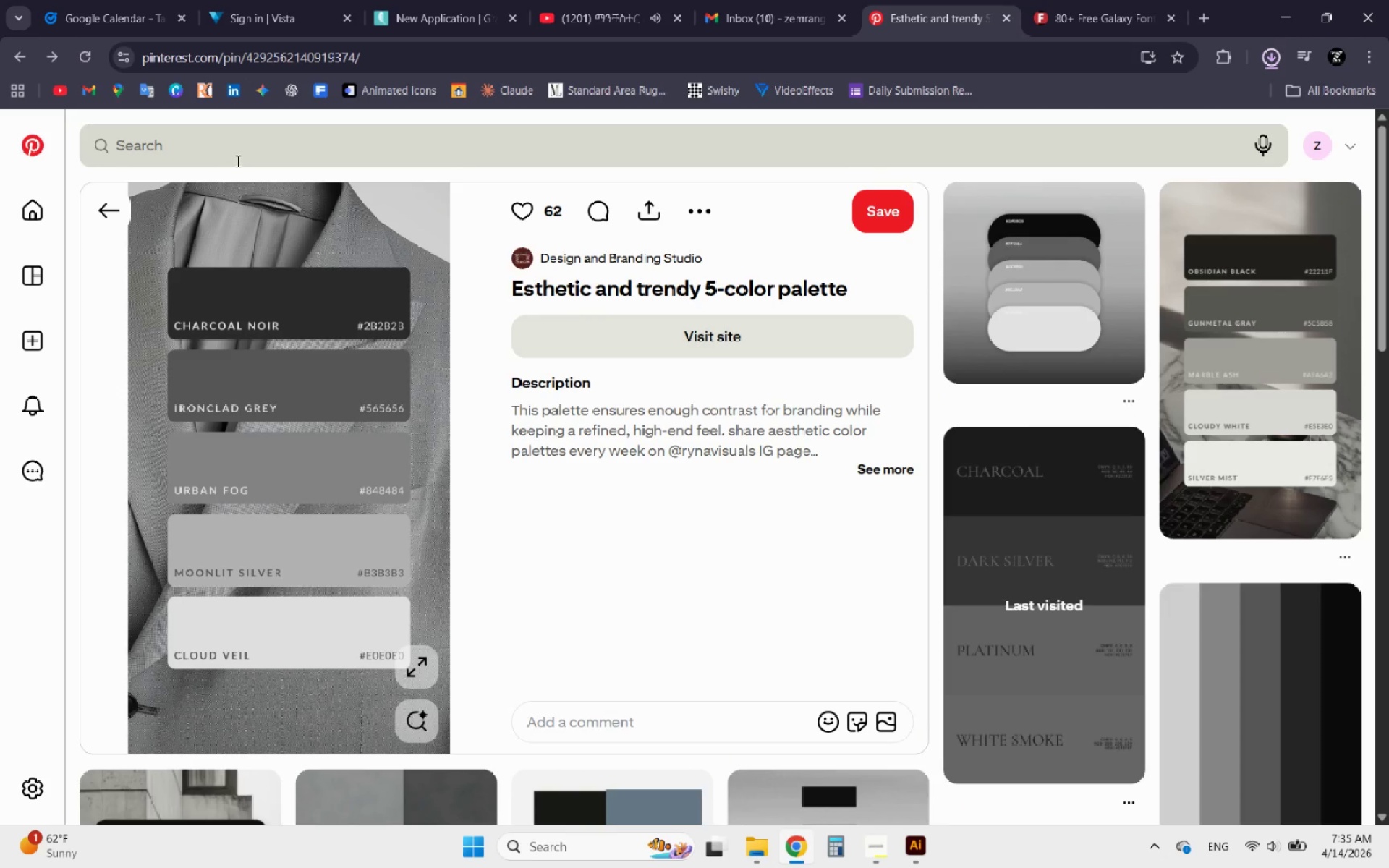 
left_click([244, 155])
 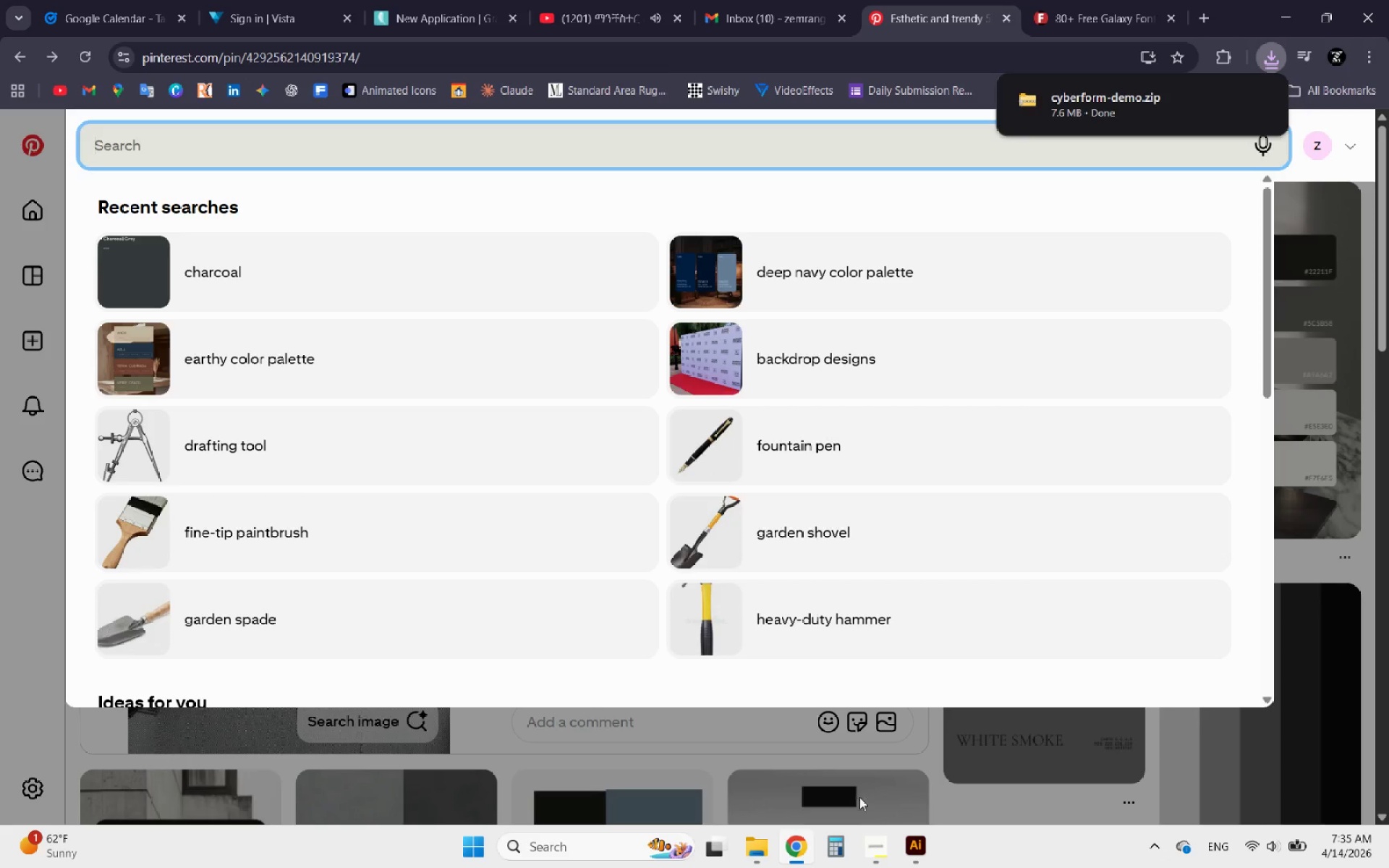 
left_click([880, 867])